 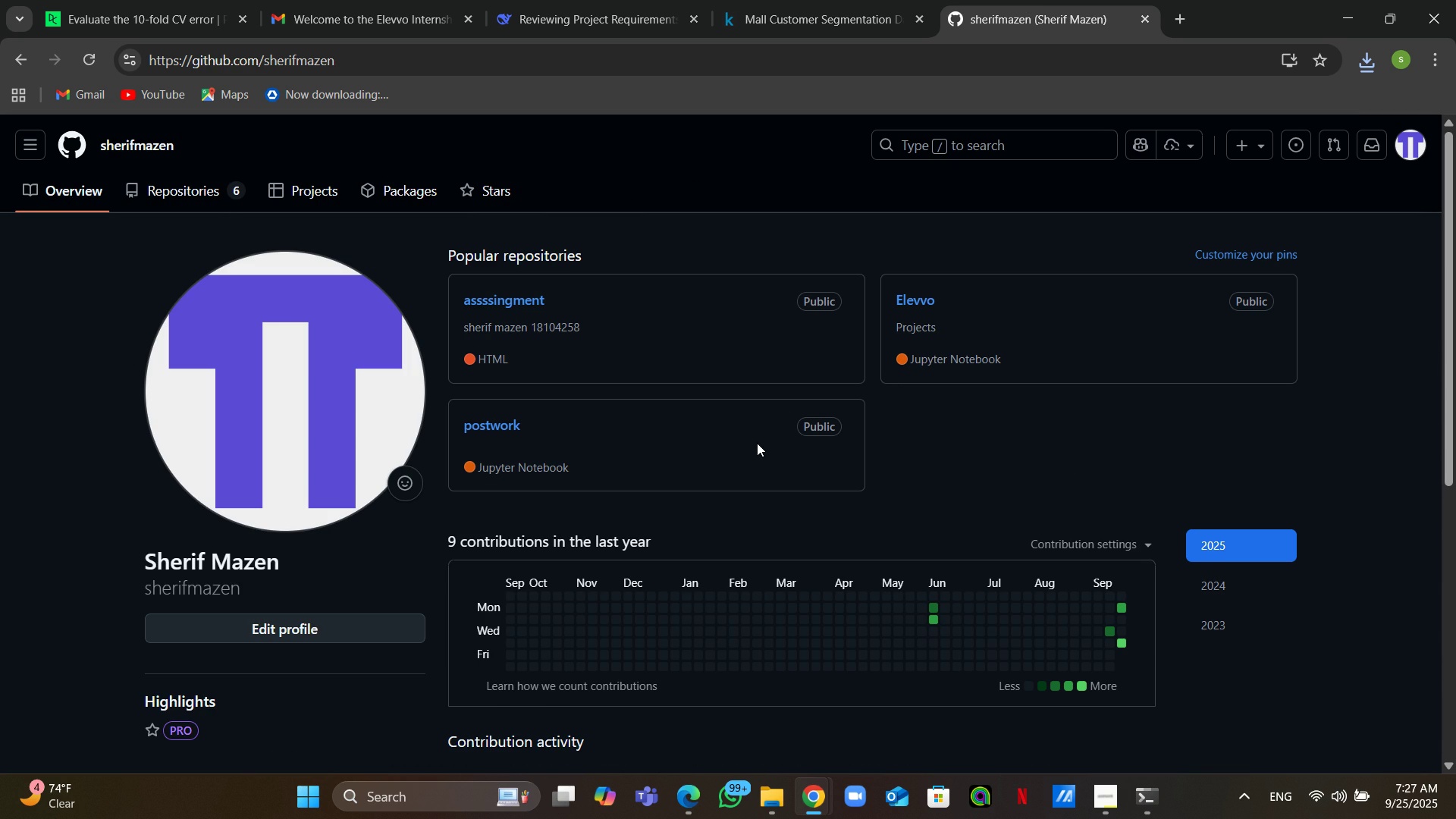 
left_click([1241, 145])
 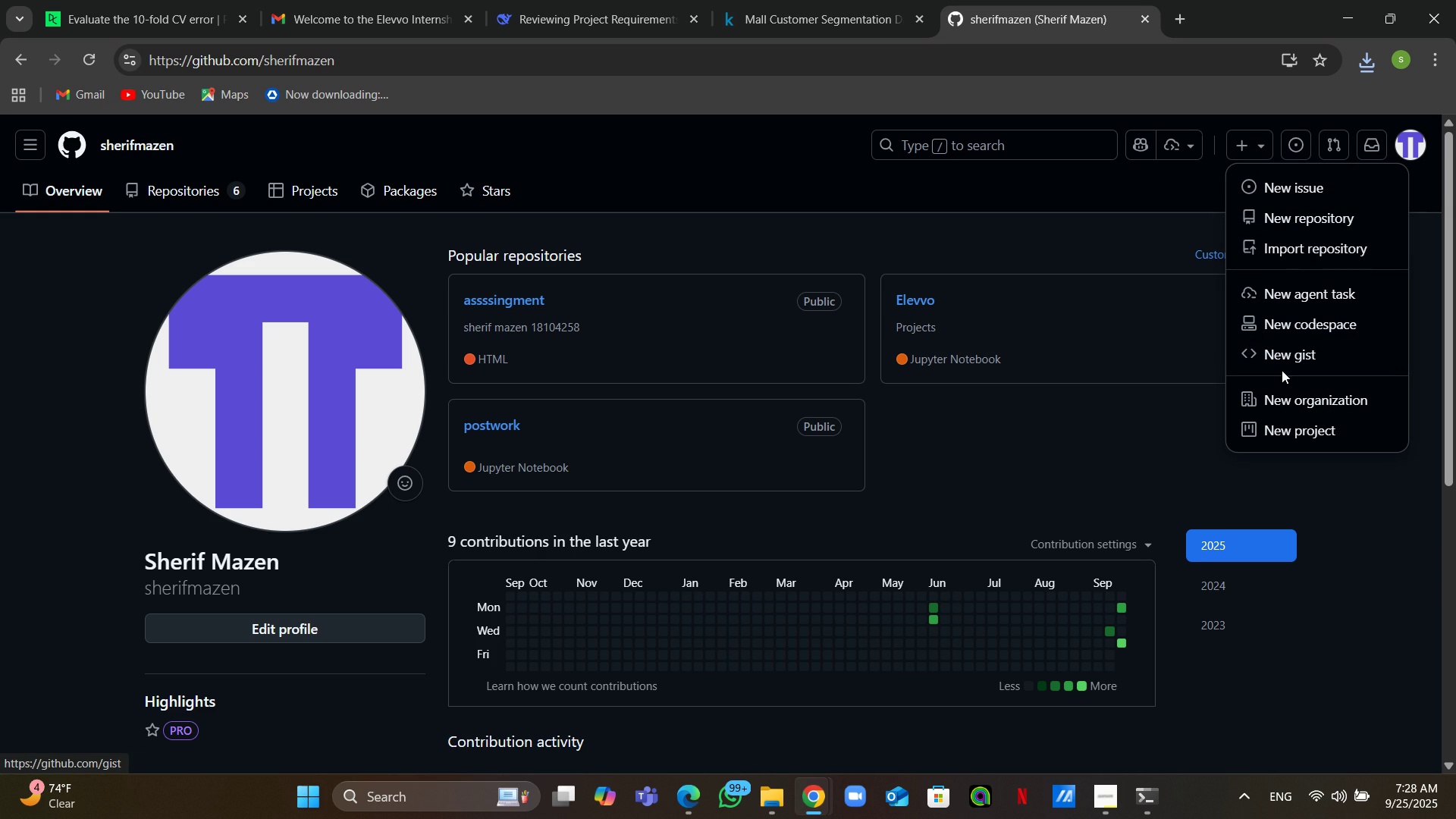 
wait(7.92)
 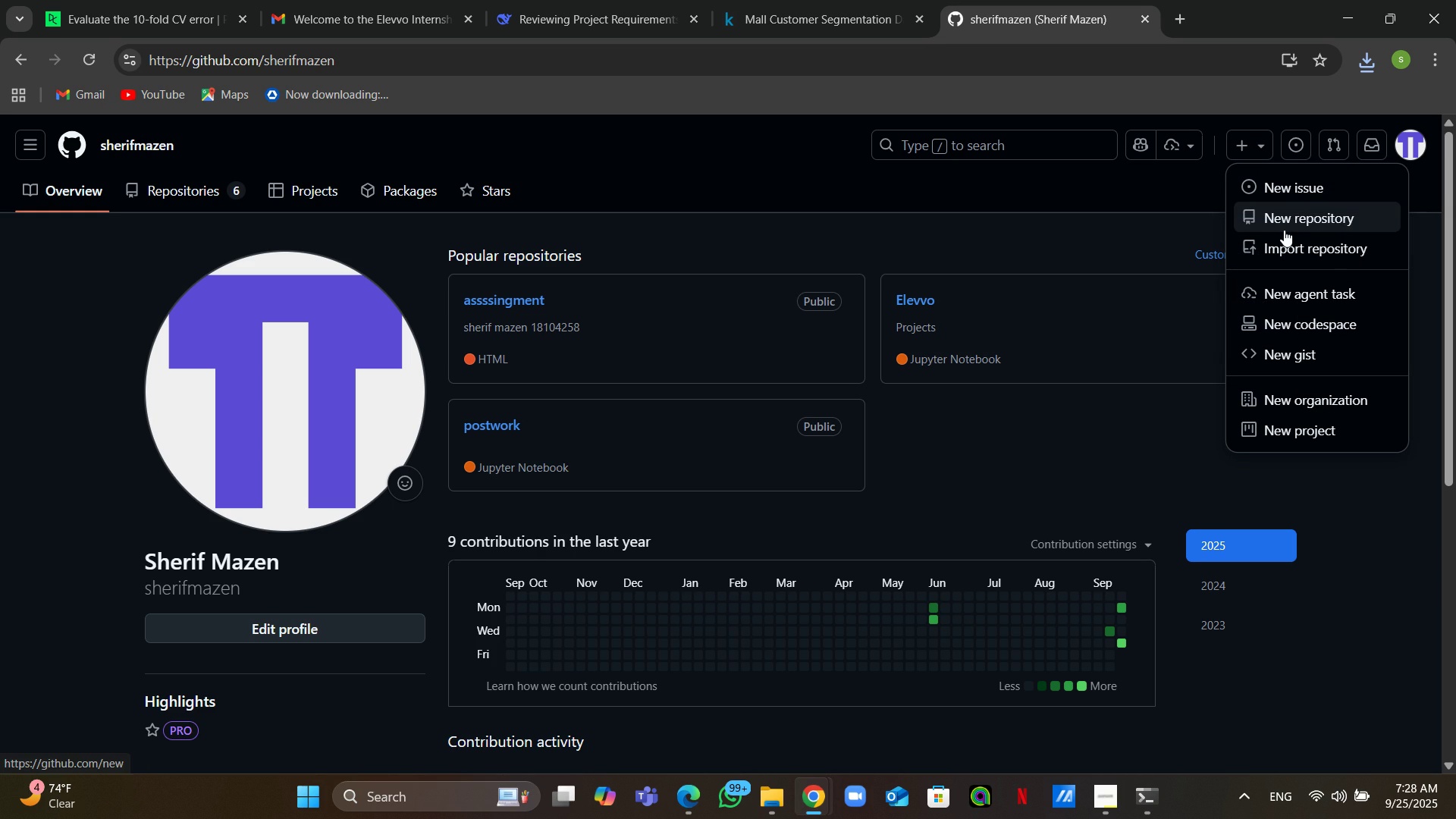 
left_click([1335, 218])
 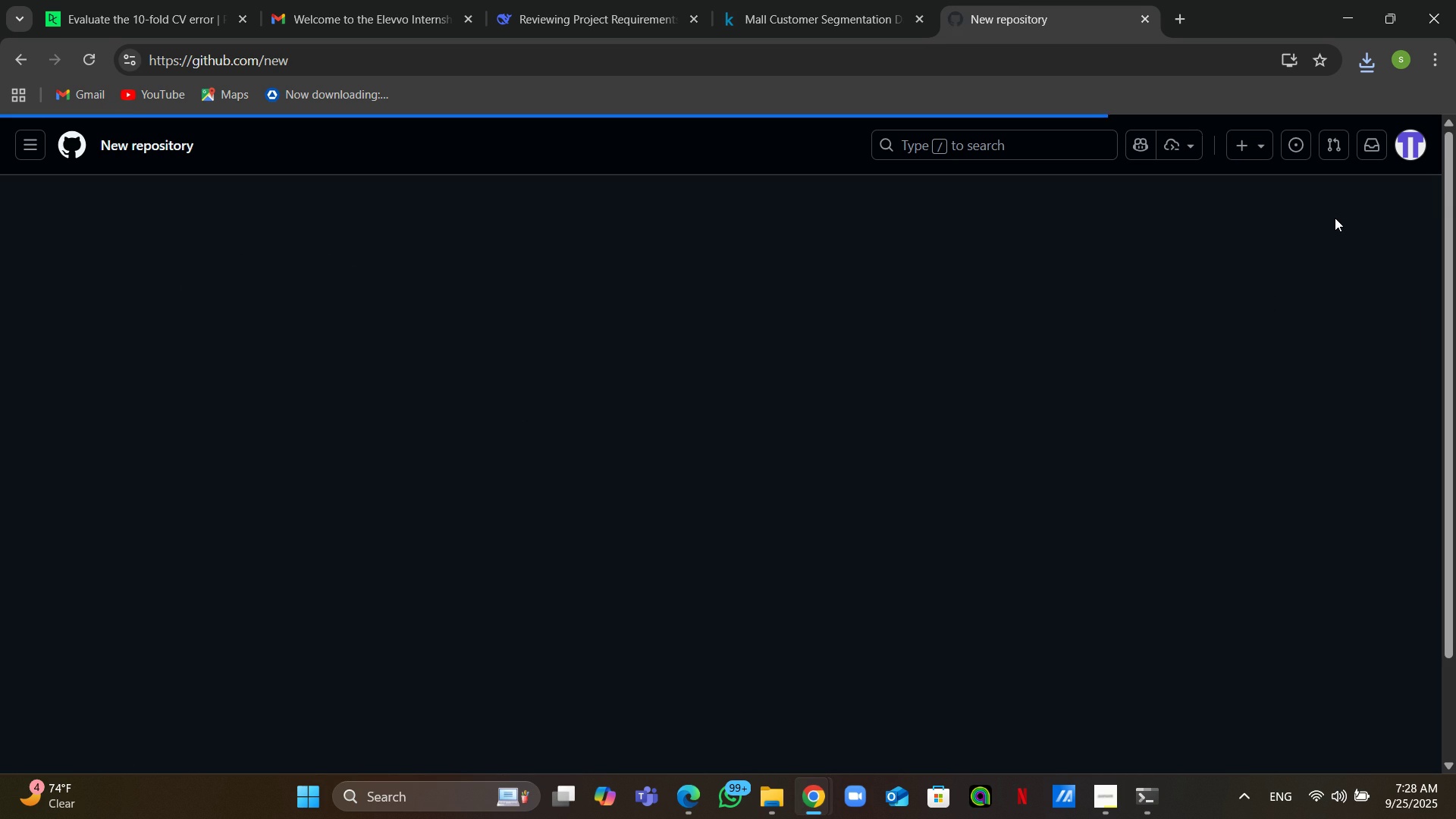 
left_click([739, 369])
 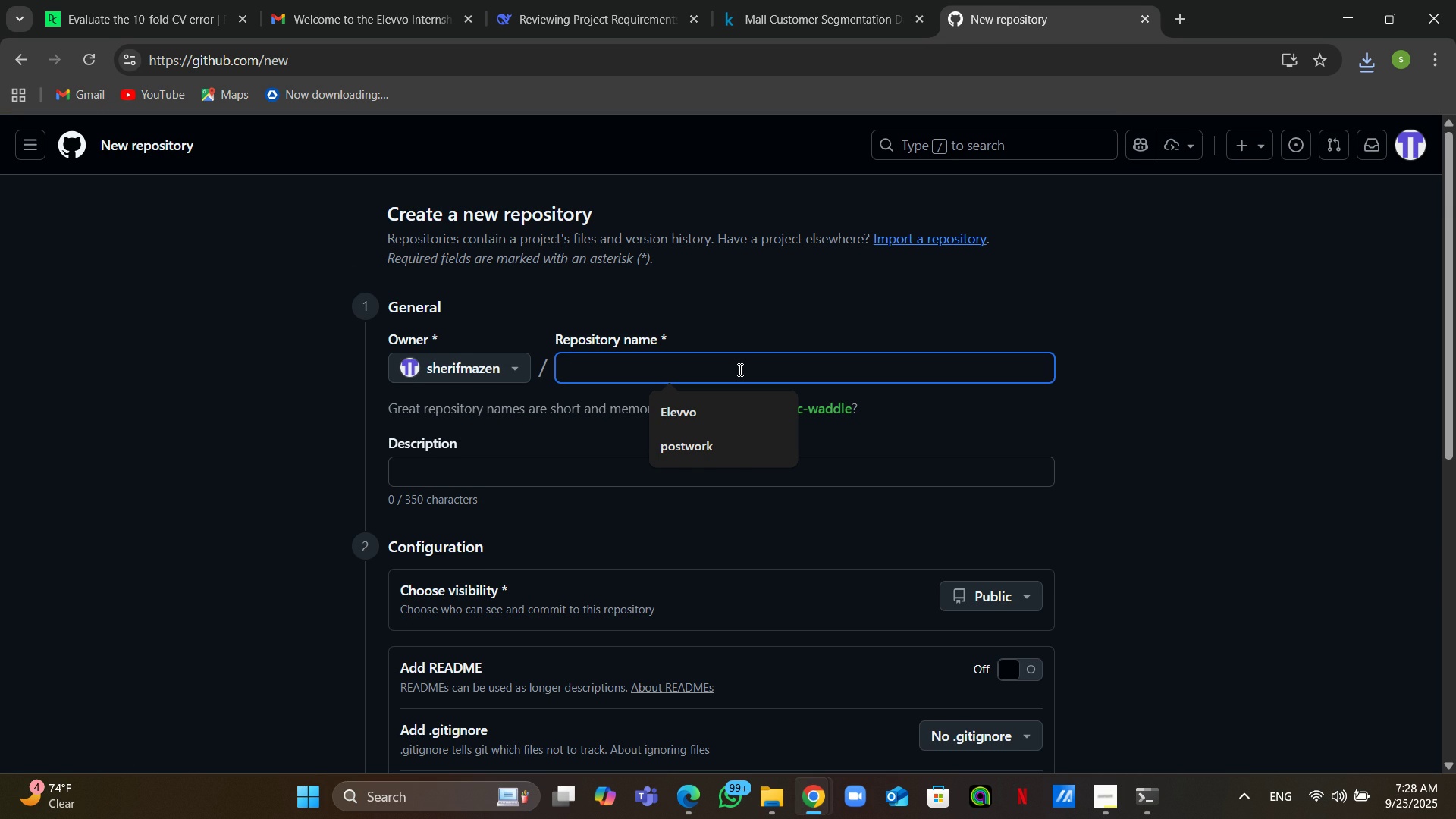 
type(postwork)
 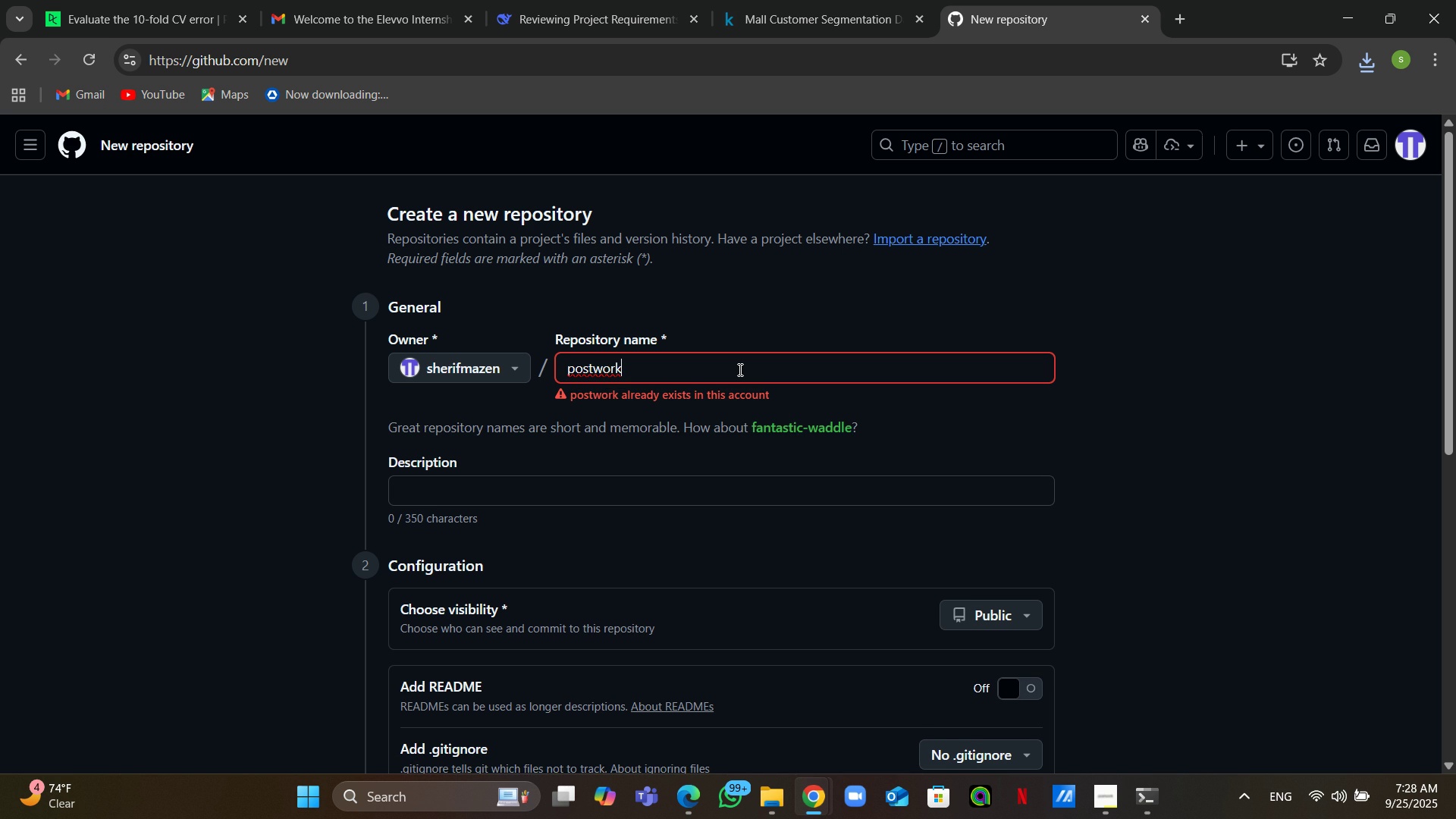 
type(_assignment)
 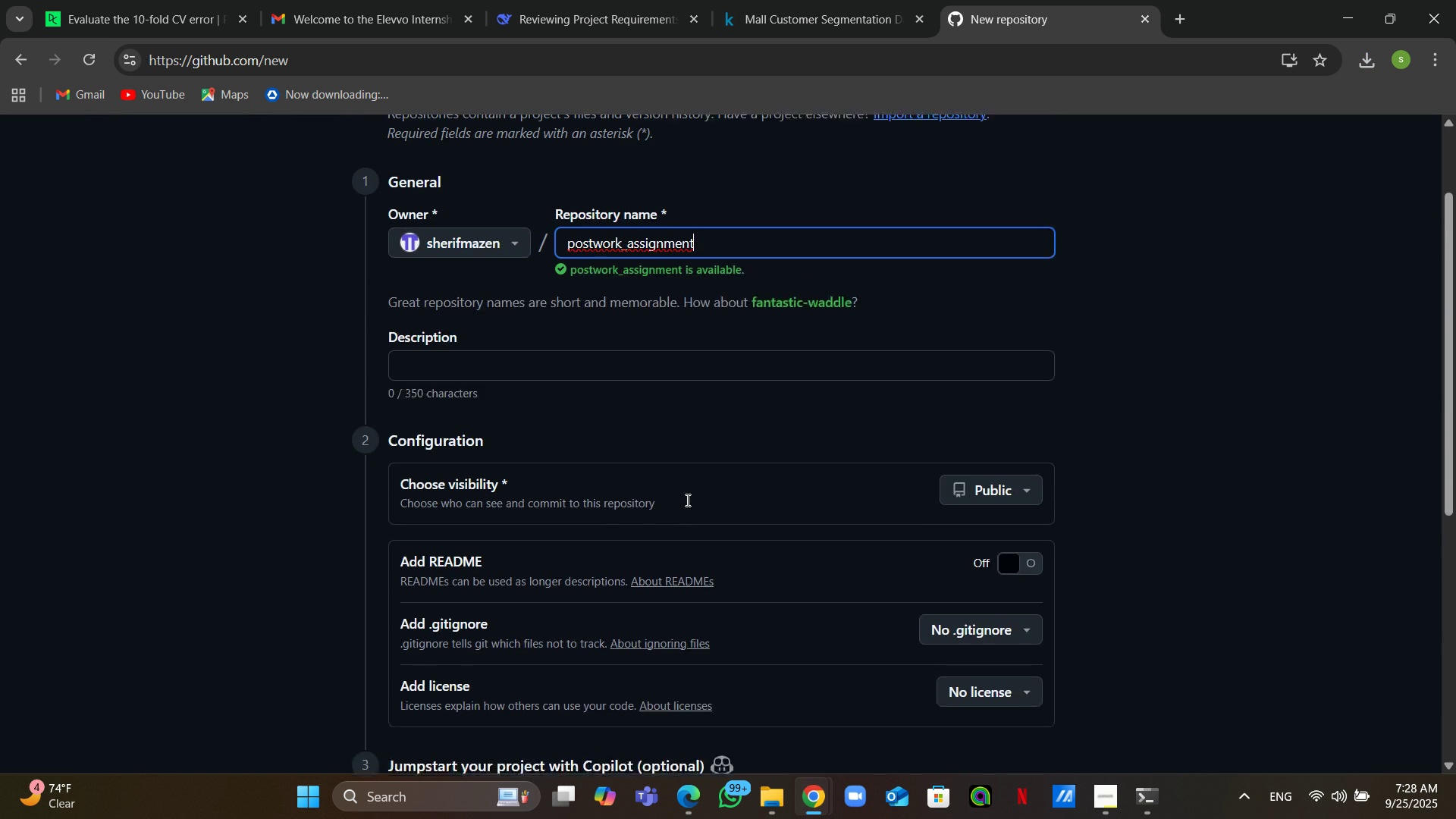 
wait(13.24)
 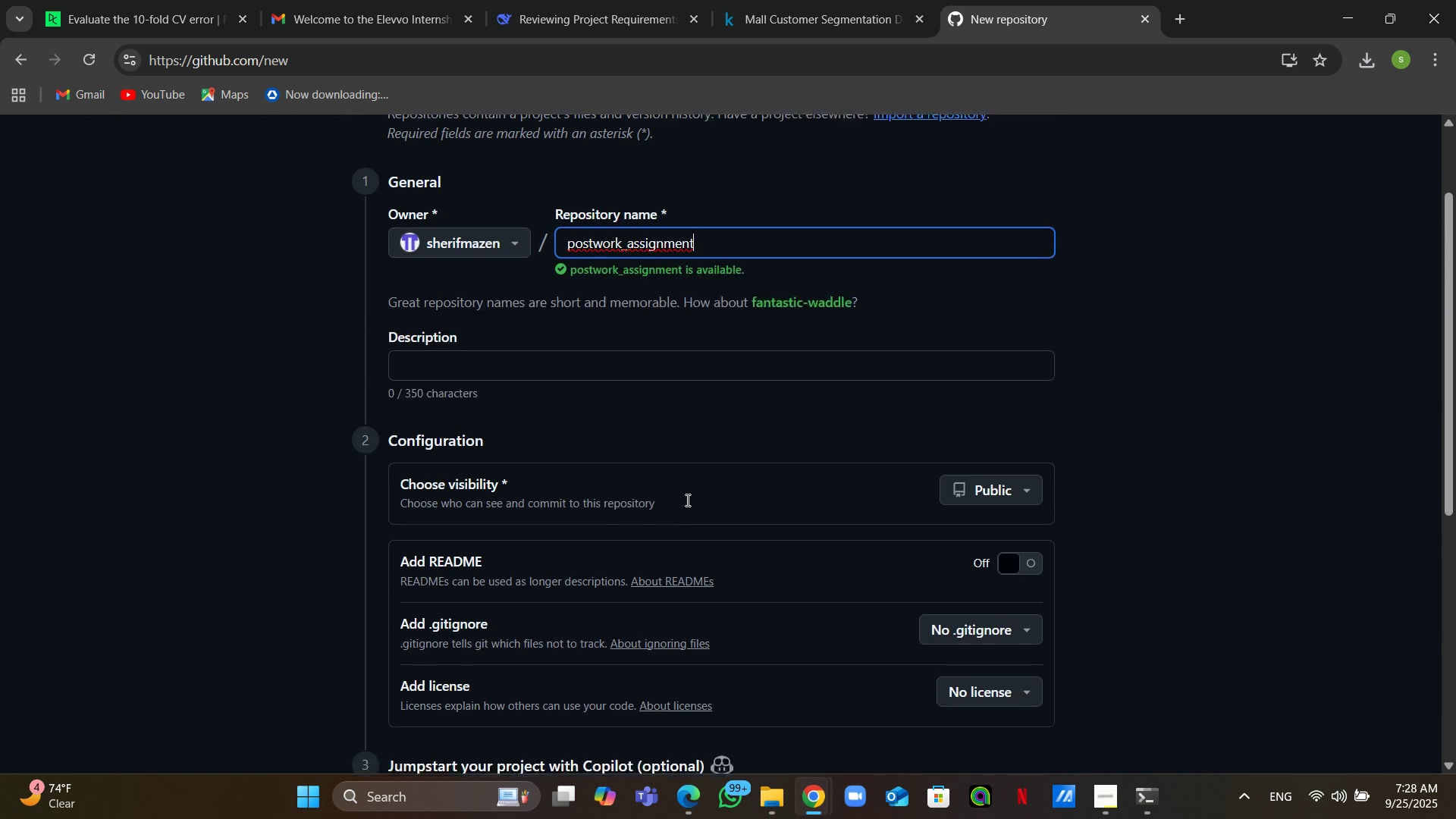 
left_click([974, 622])